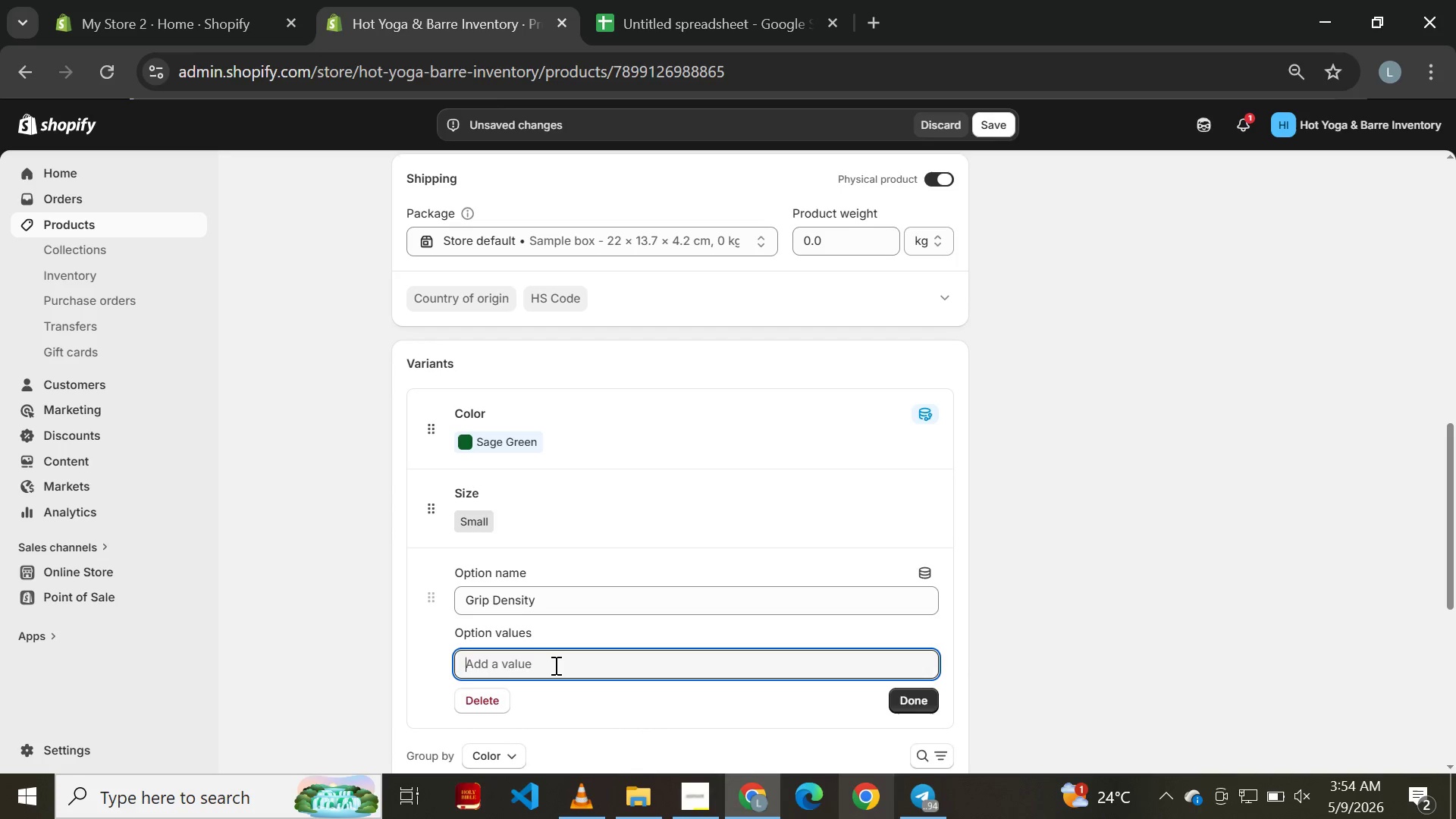 
type(Ultra-Grip)
 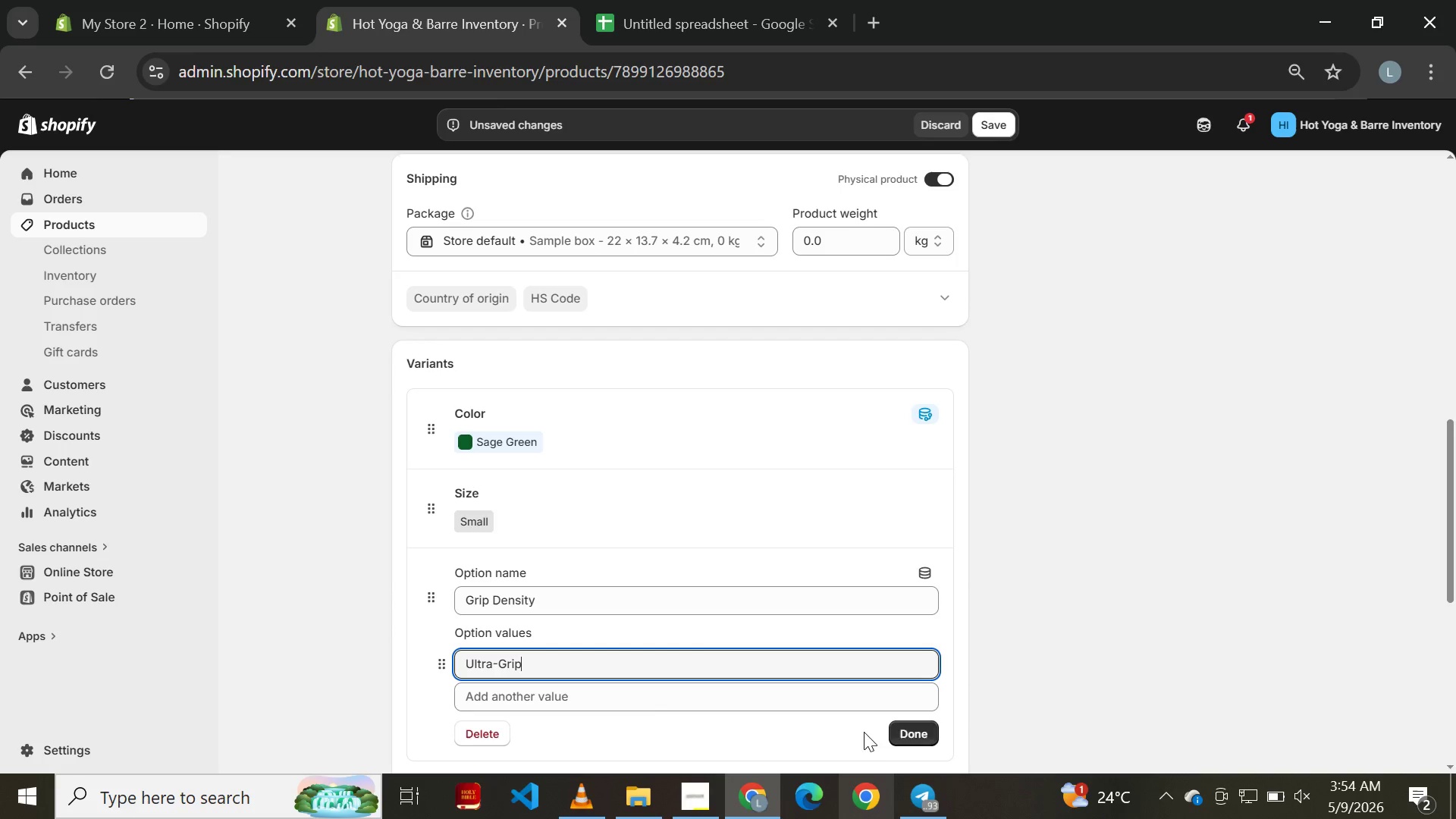 
left_click([903, 730])
 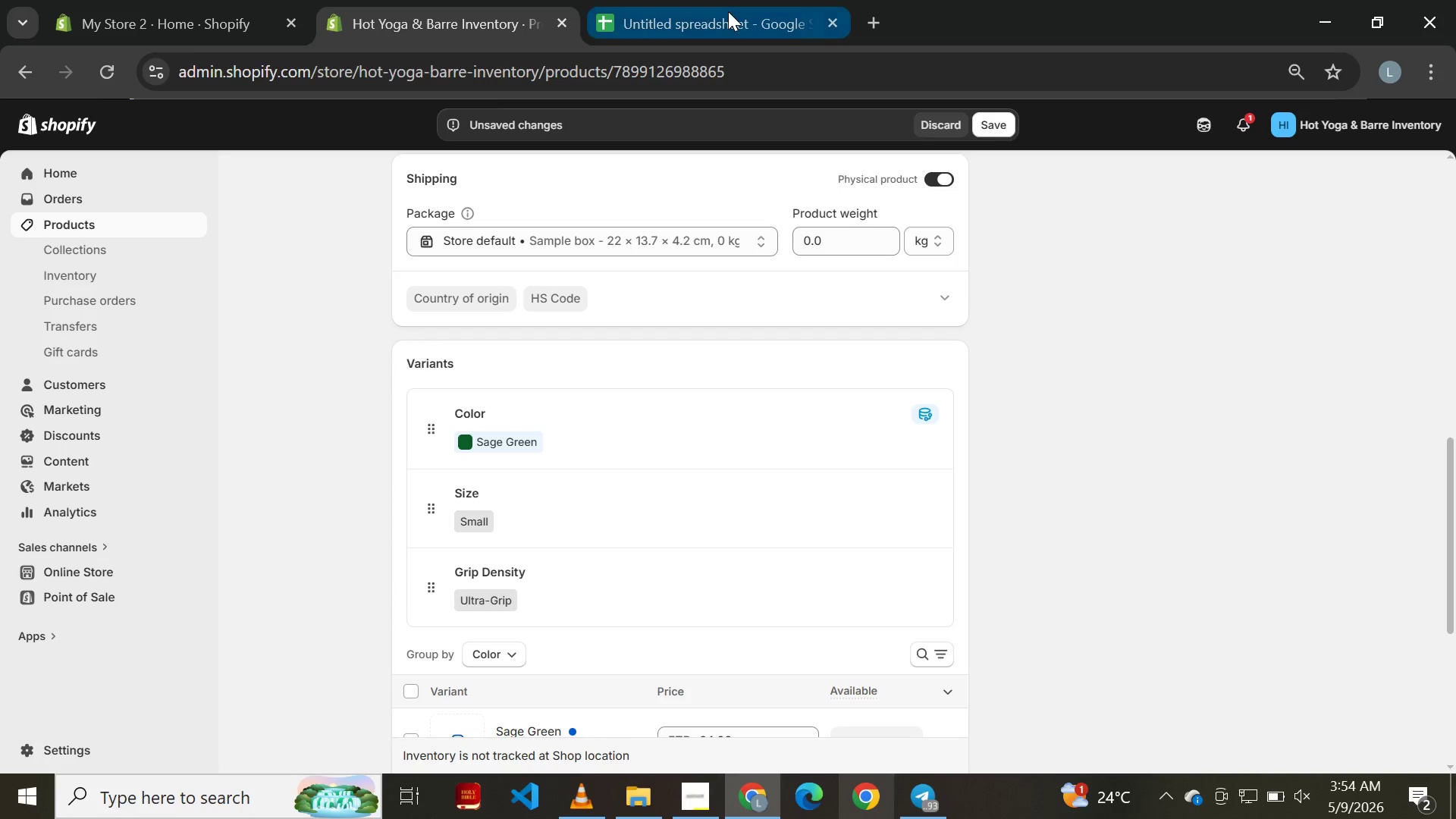 
left_click([728, 11])
 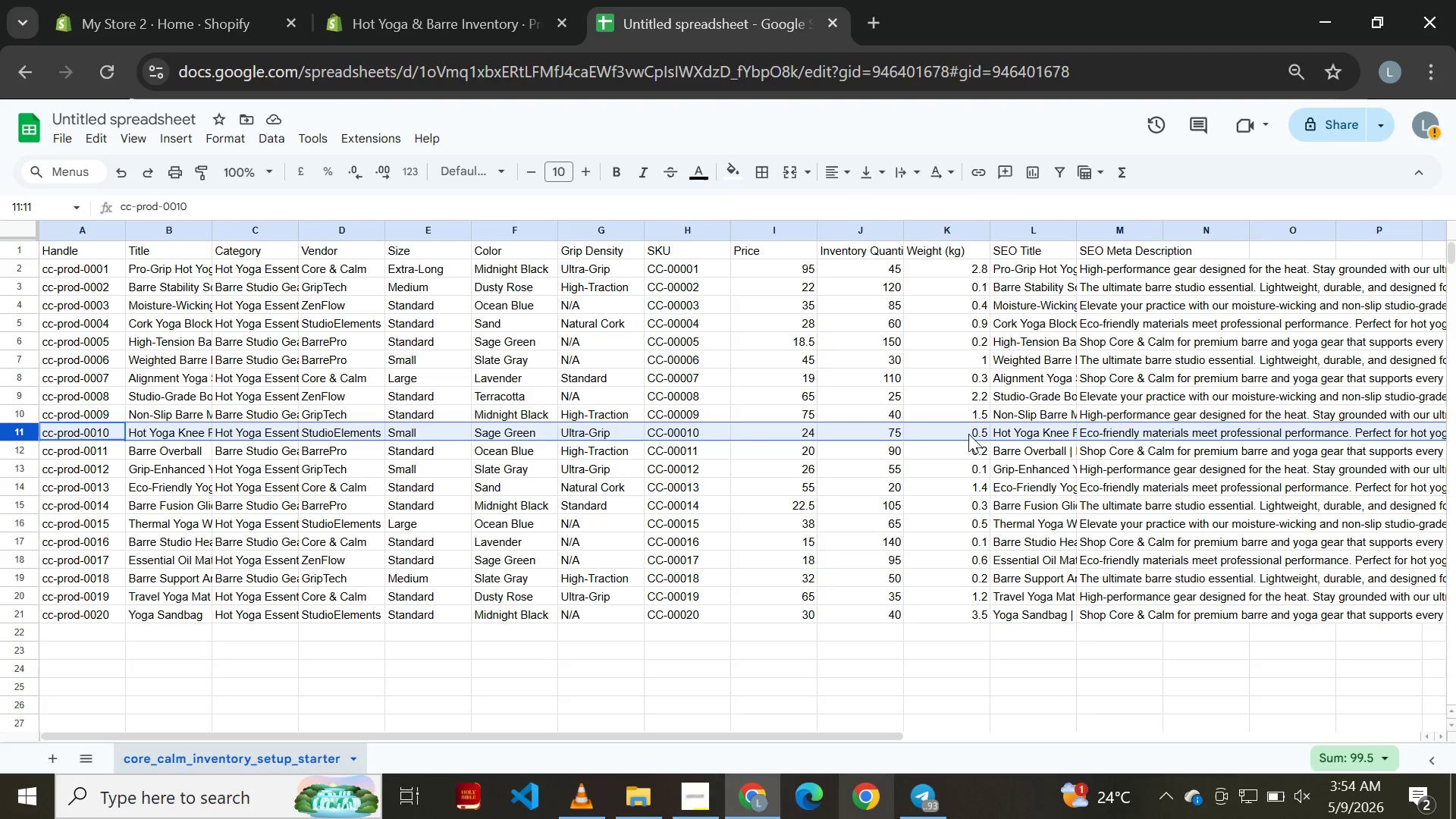 
left_click([435, 30])
 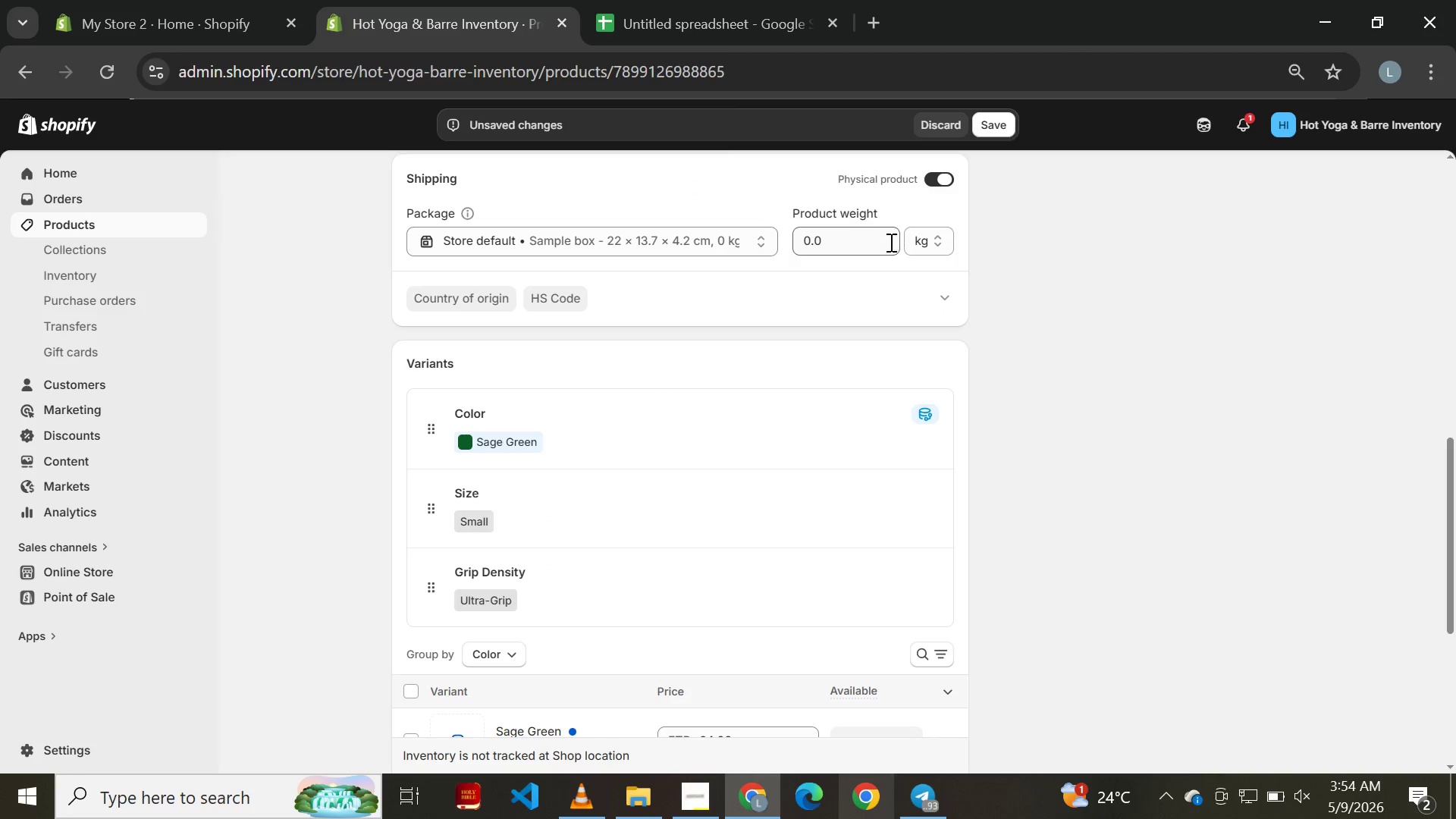 
left_click([879, 243])
 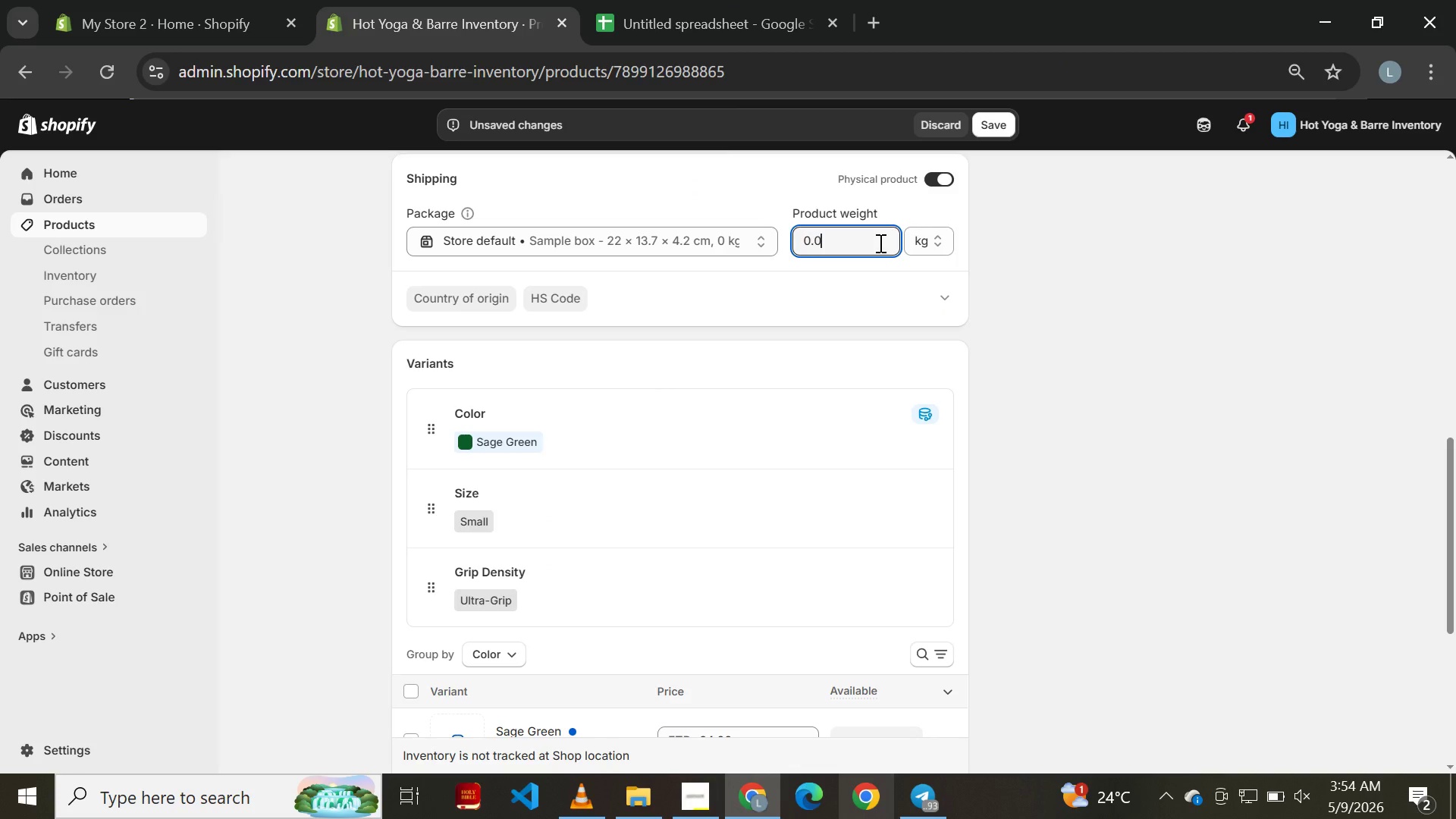 
key(Backspace)
 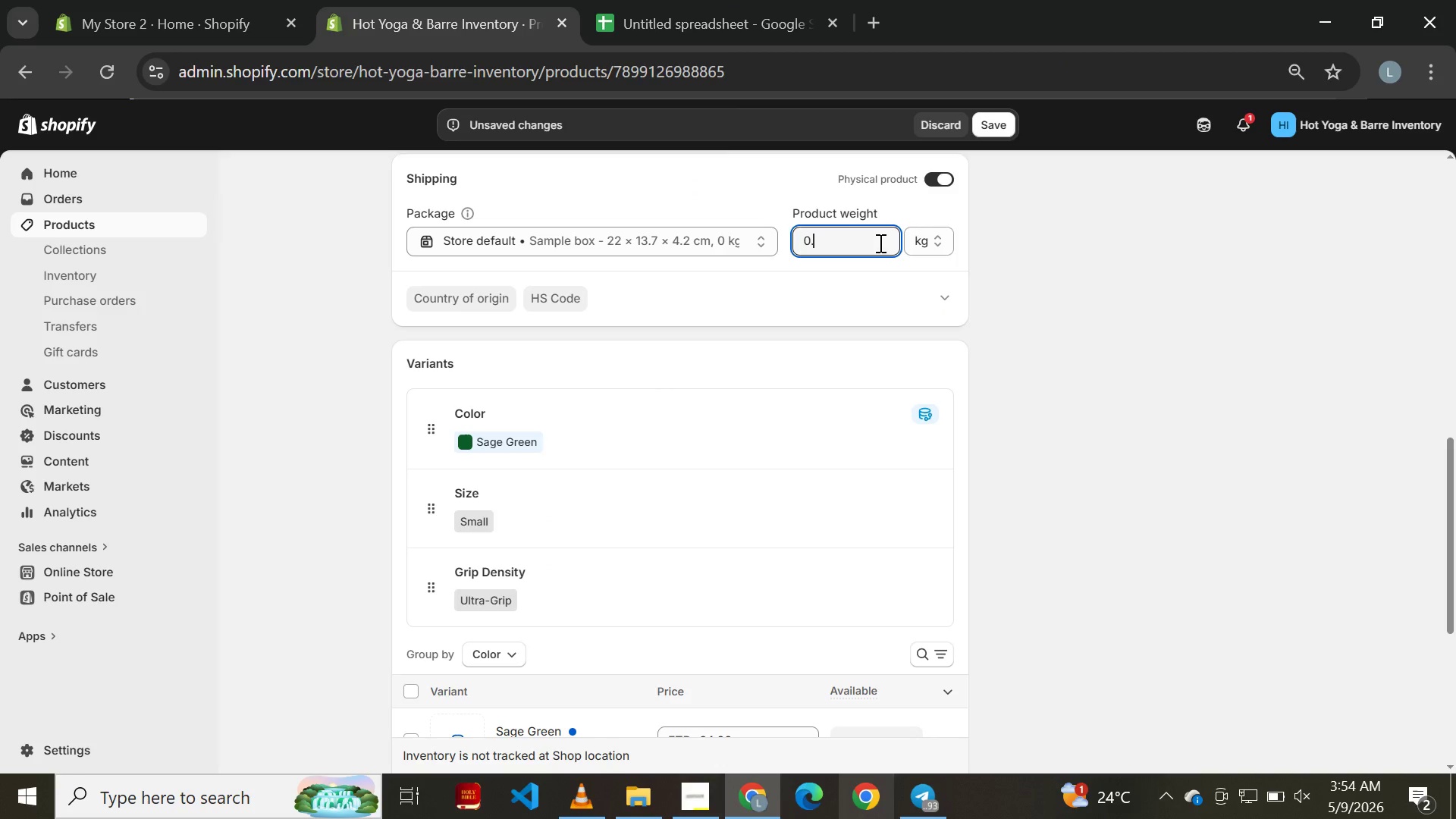 
key(5)
 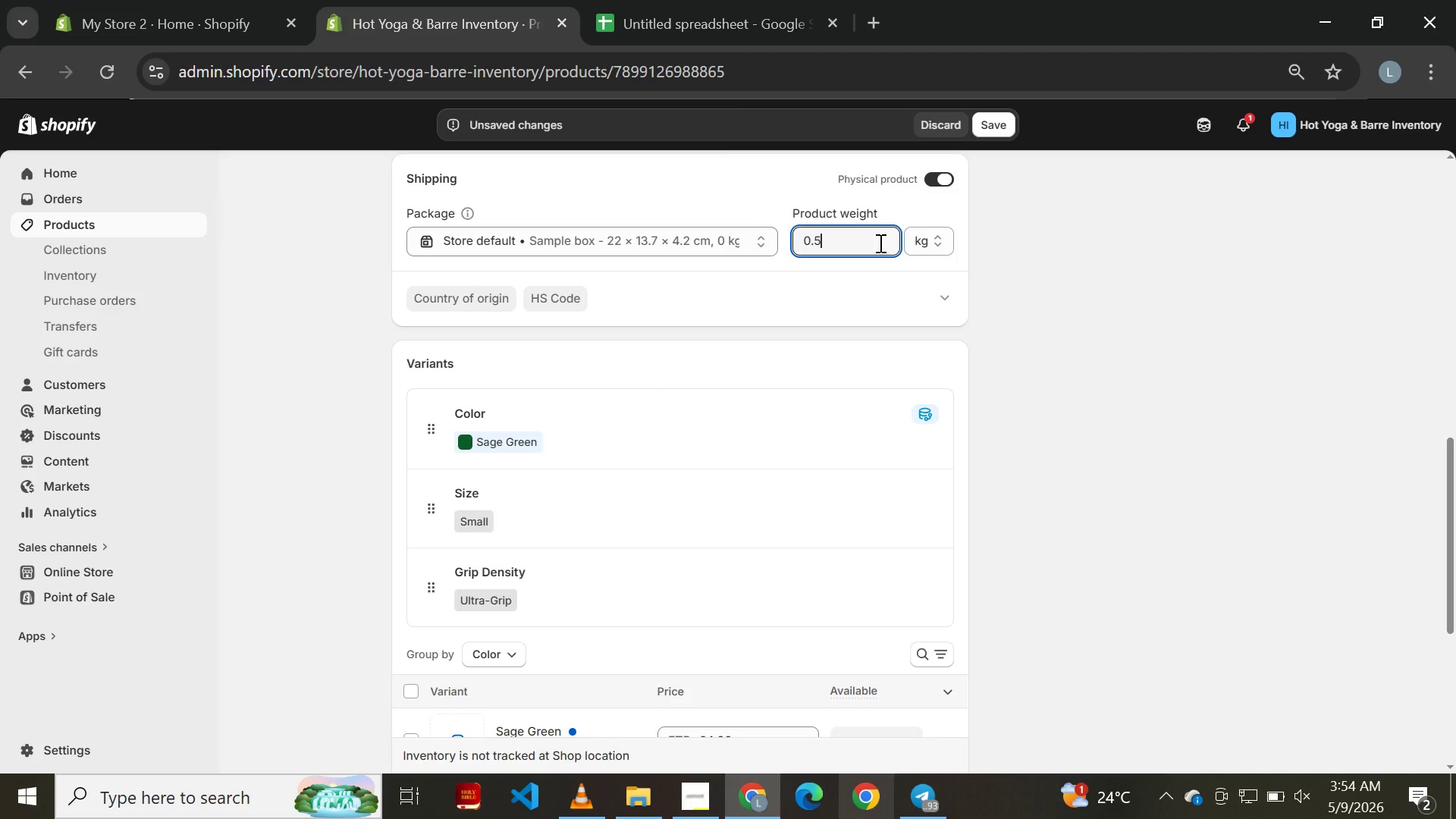 
key(Enter)
 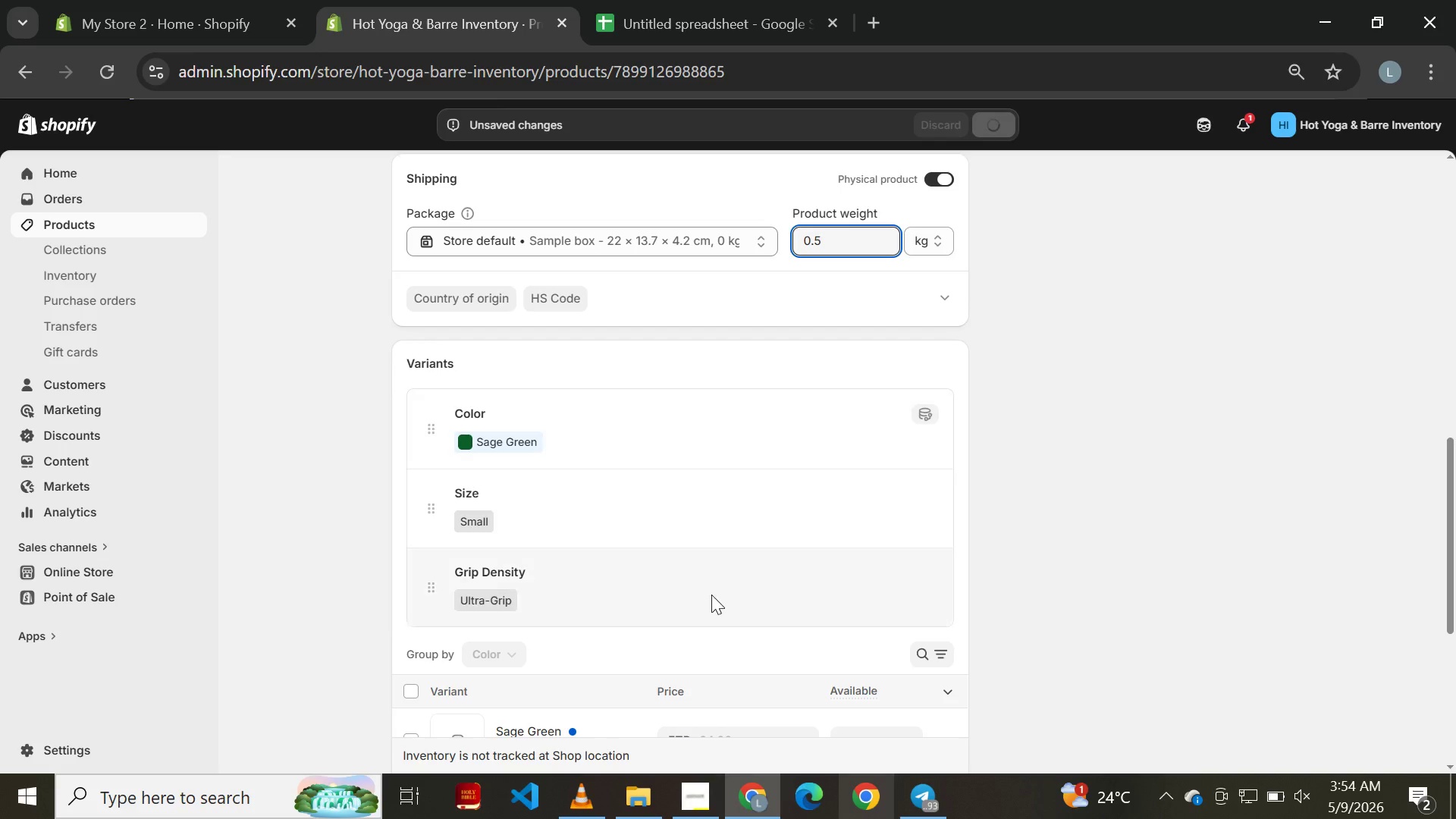 
left_click([700, 797])